 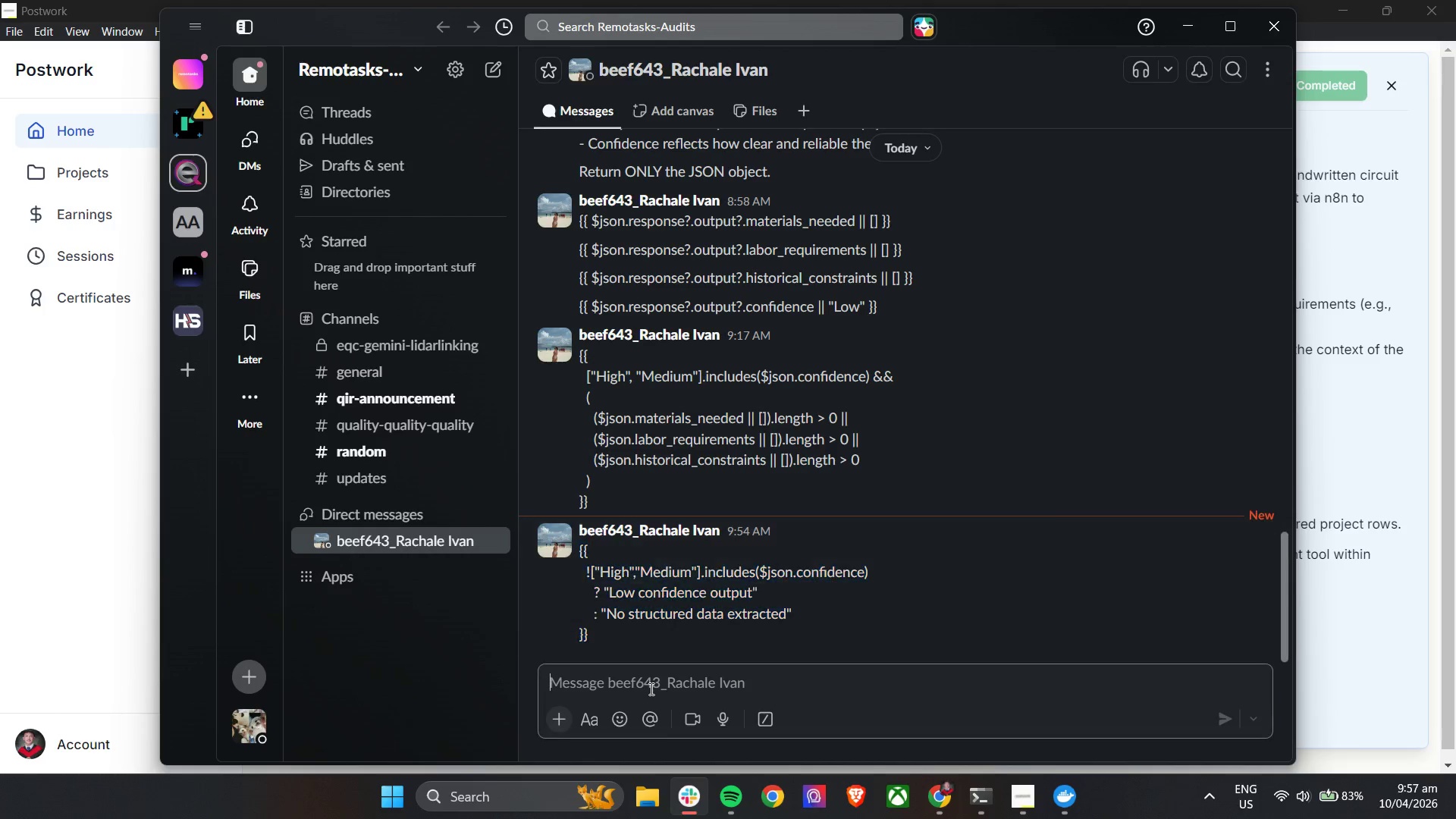 
key(Control+V)
 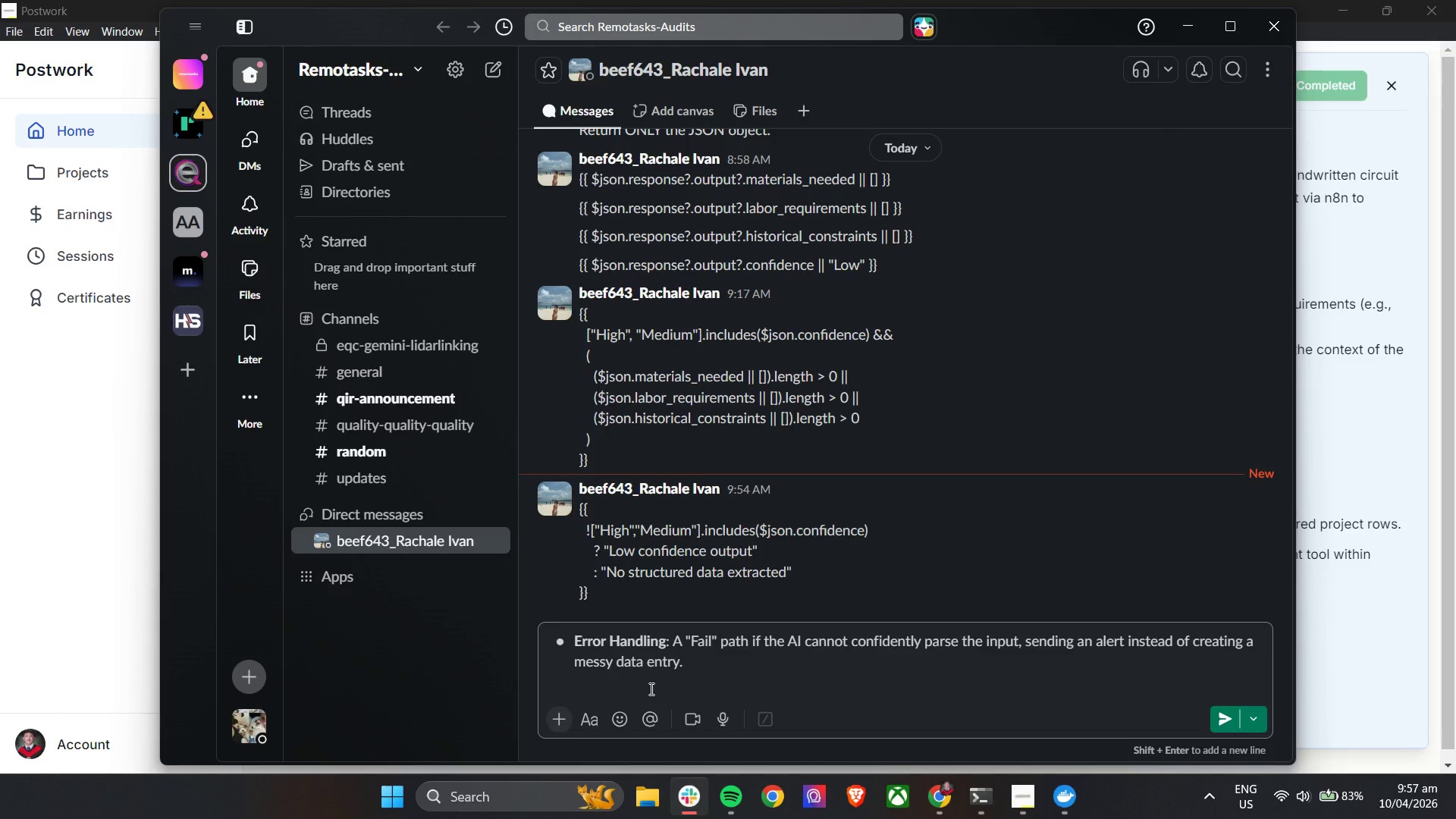 
key(Backspace)
 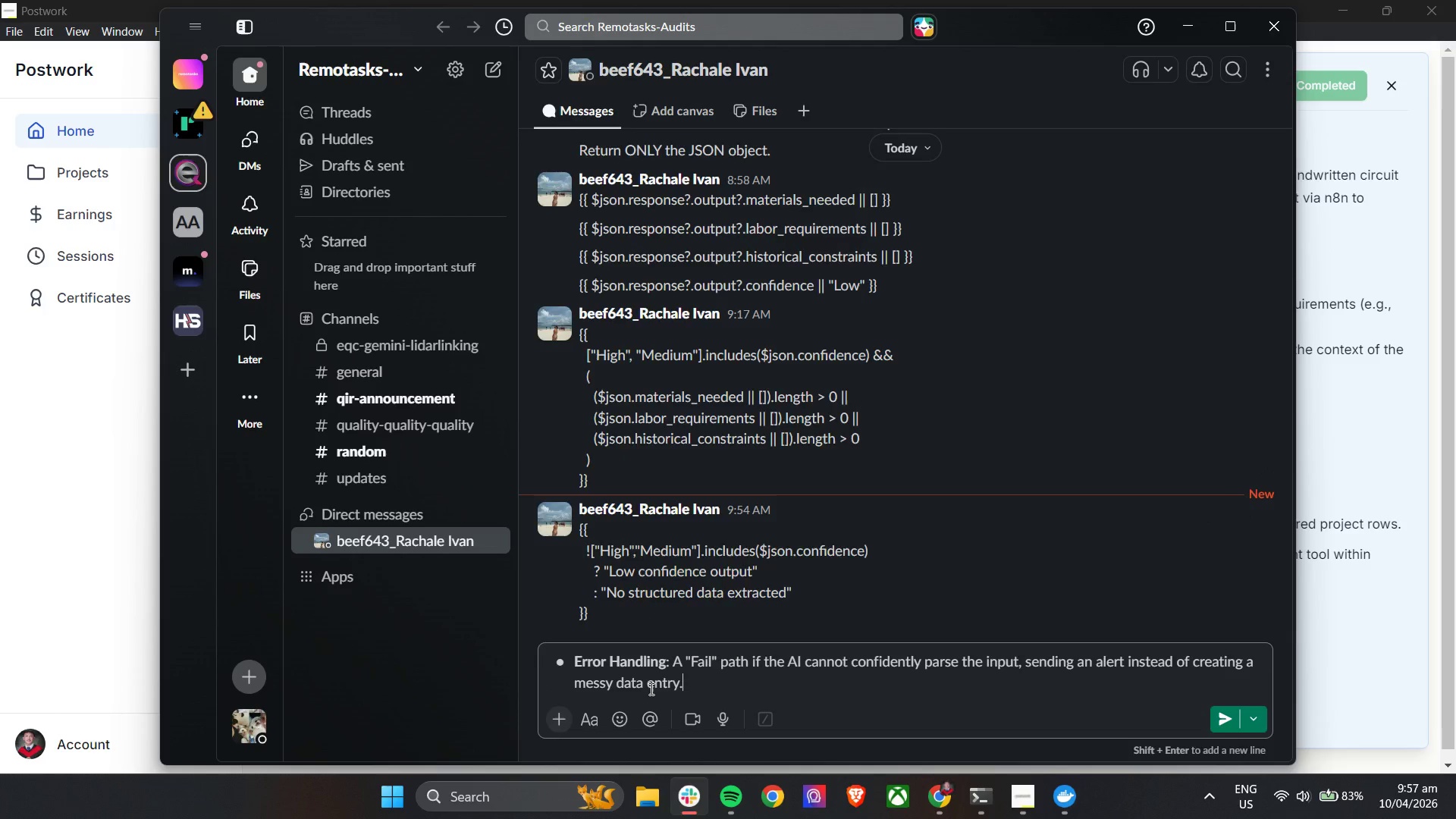 
key(Enter)
 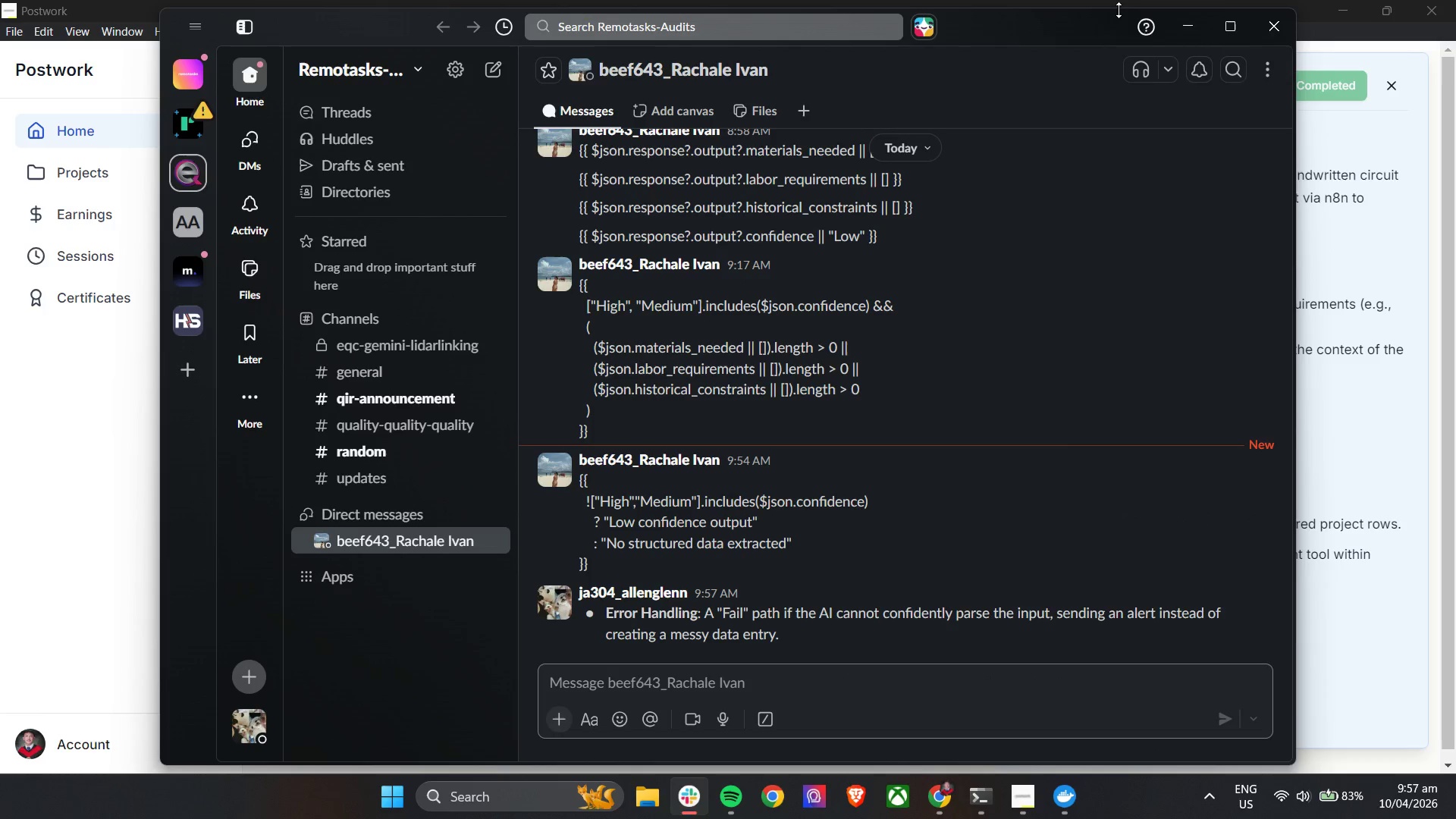 
left_click([1185, 33])